 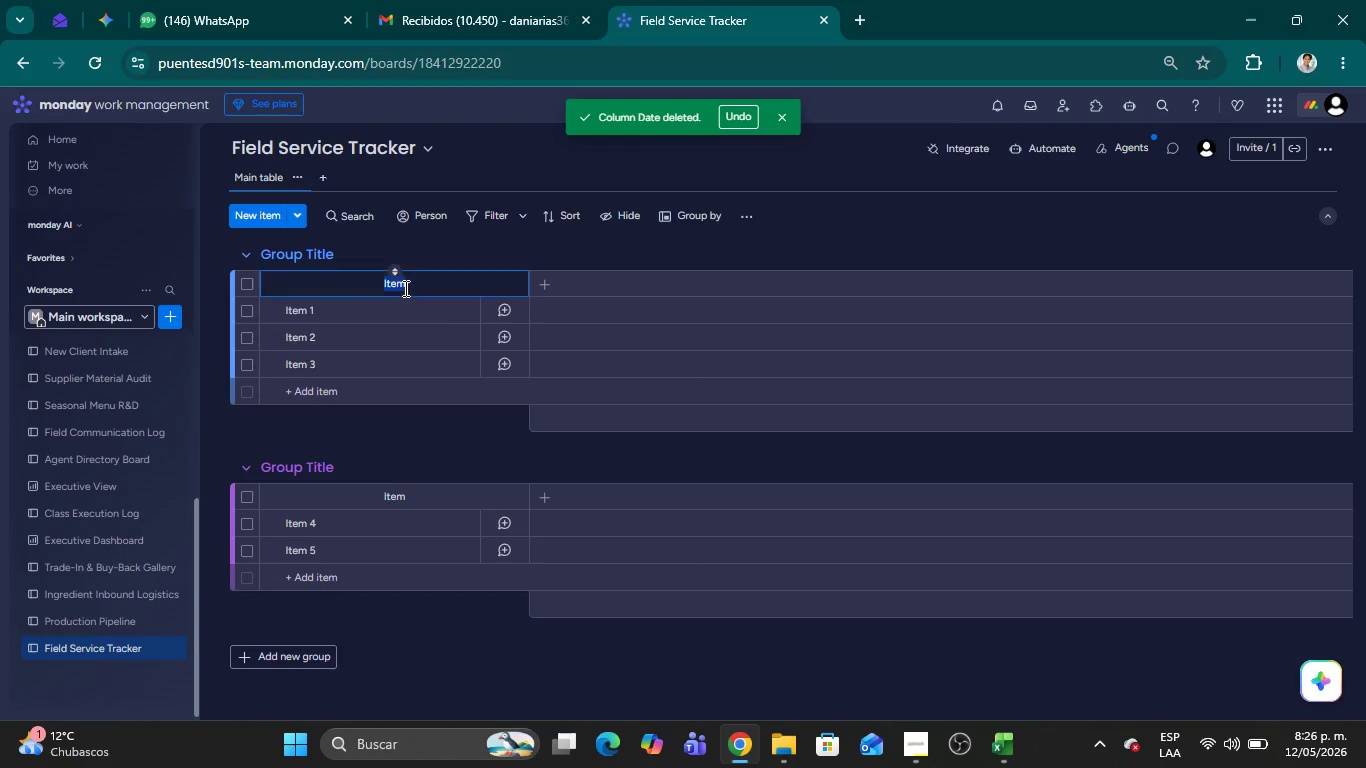 
triple_click([404, 288])
 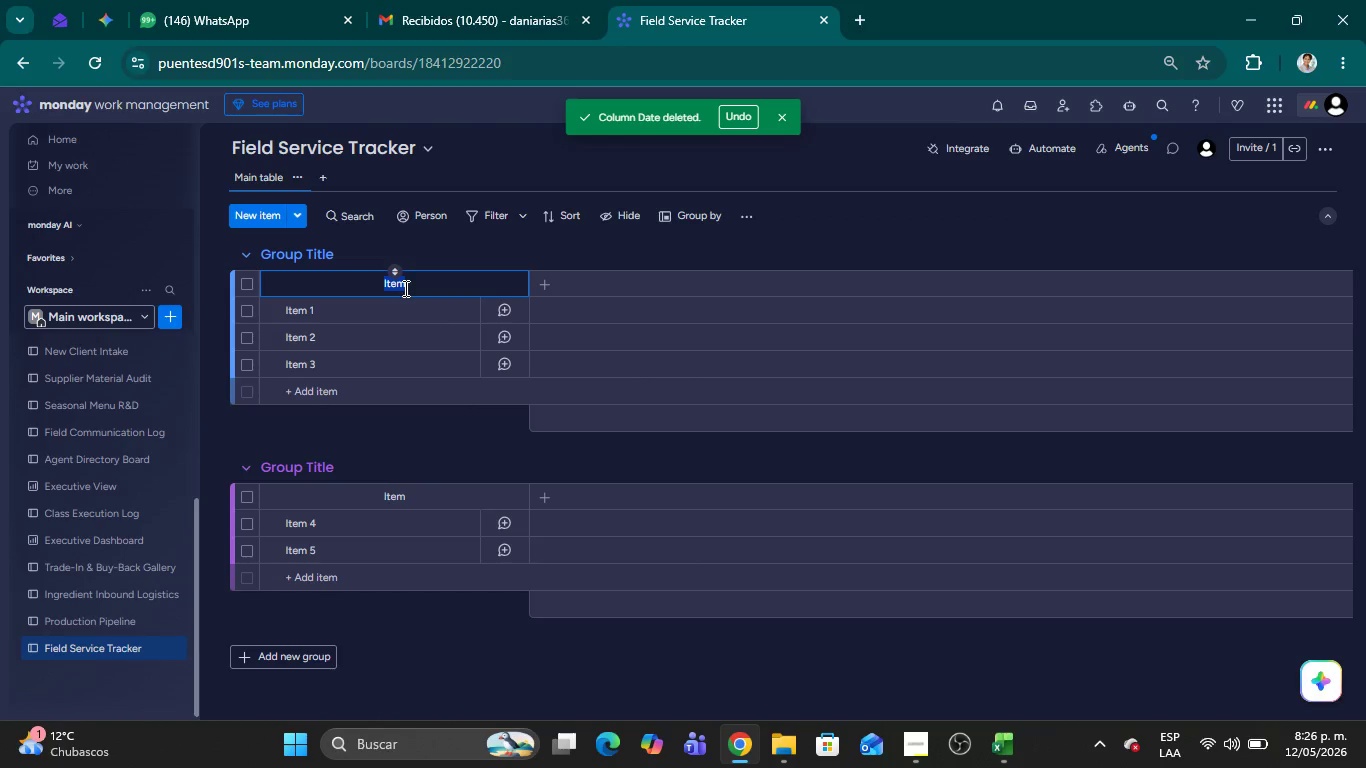 
key(Control+V)
 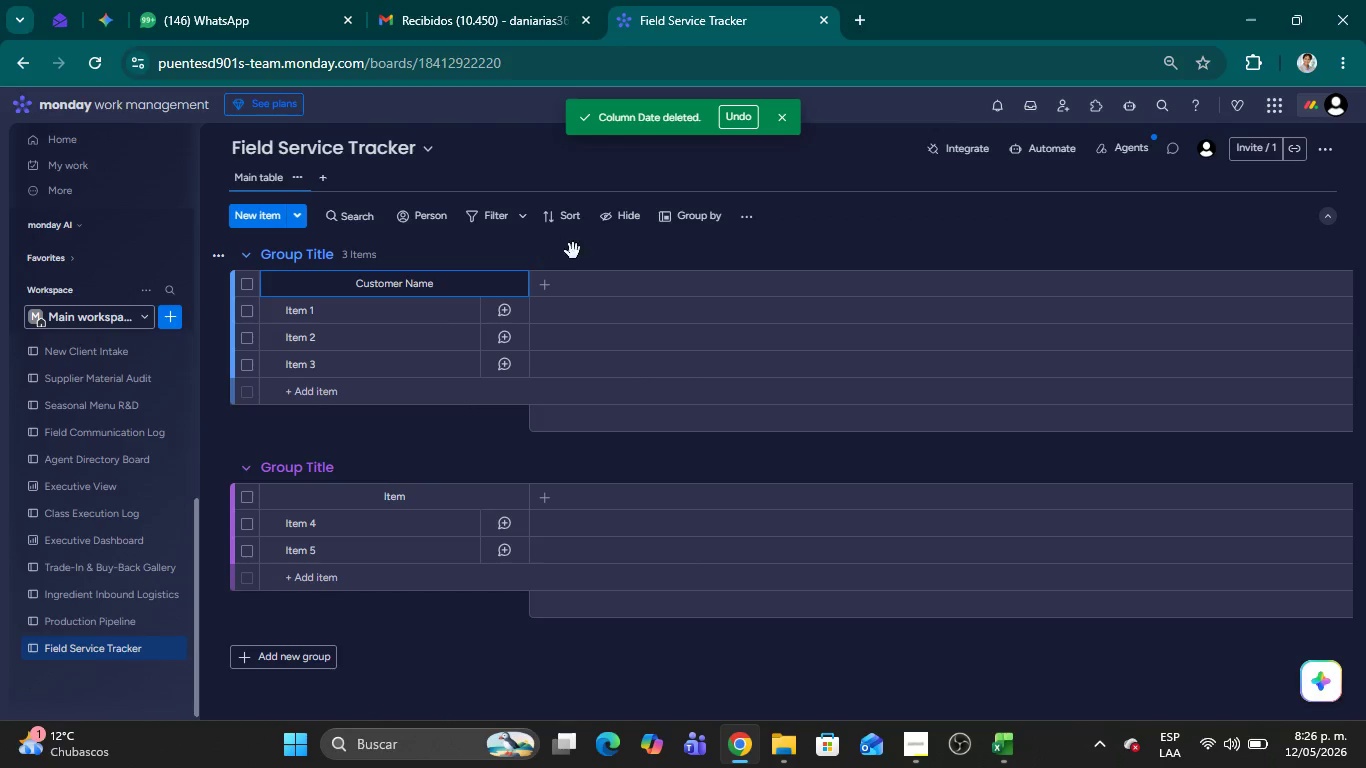 
left_click([609, 257])
 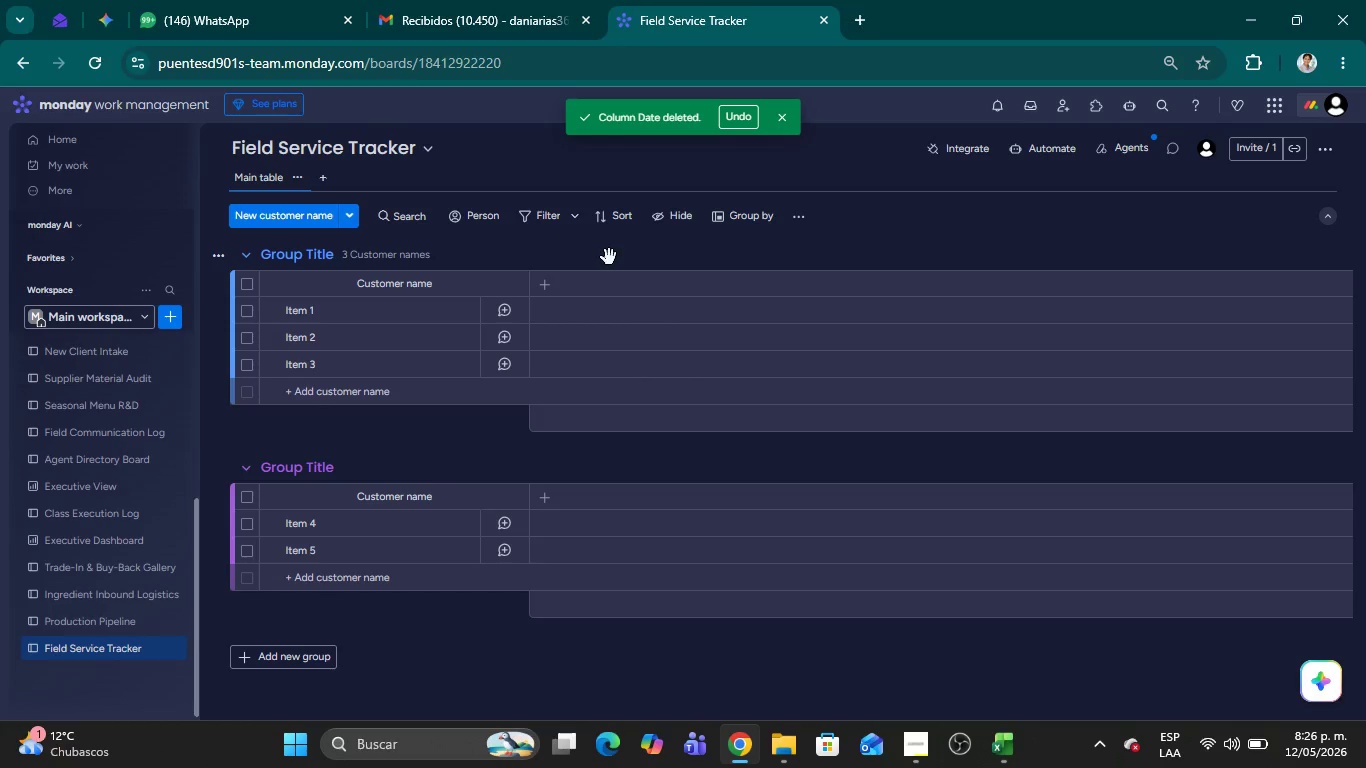 
key(Alt+AltLeft)
 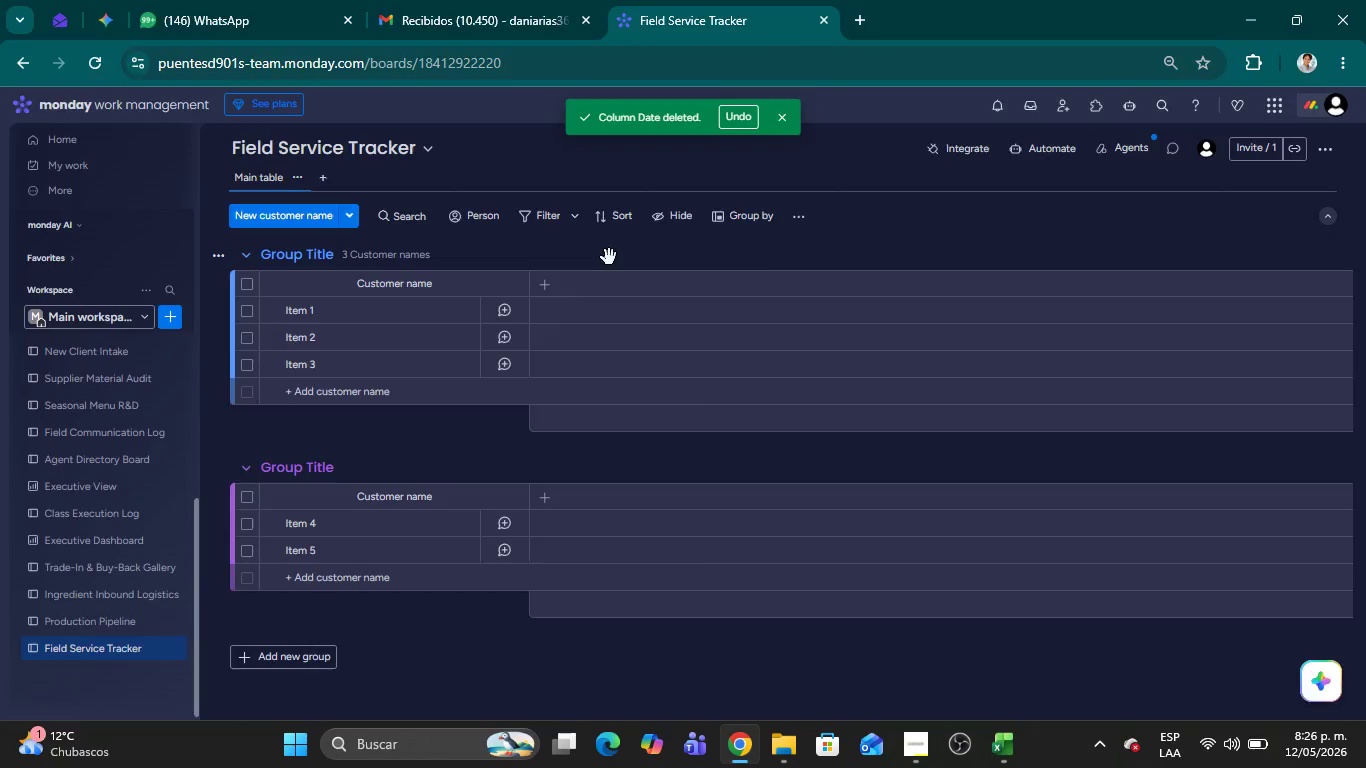 
key(Alt+Tab)
 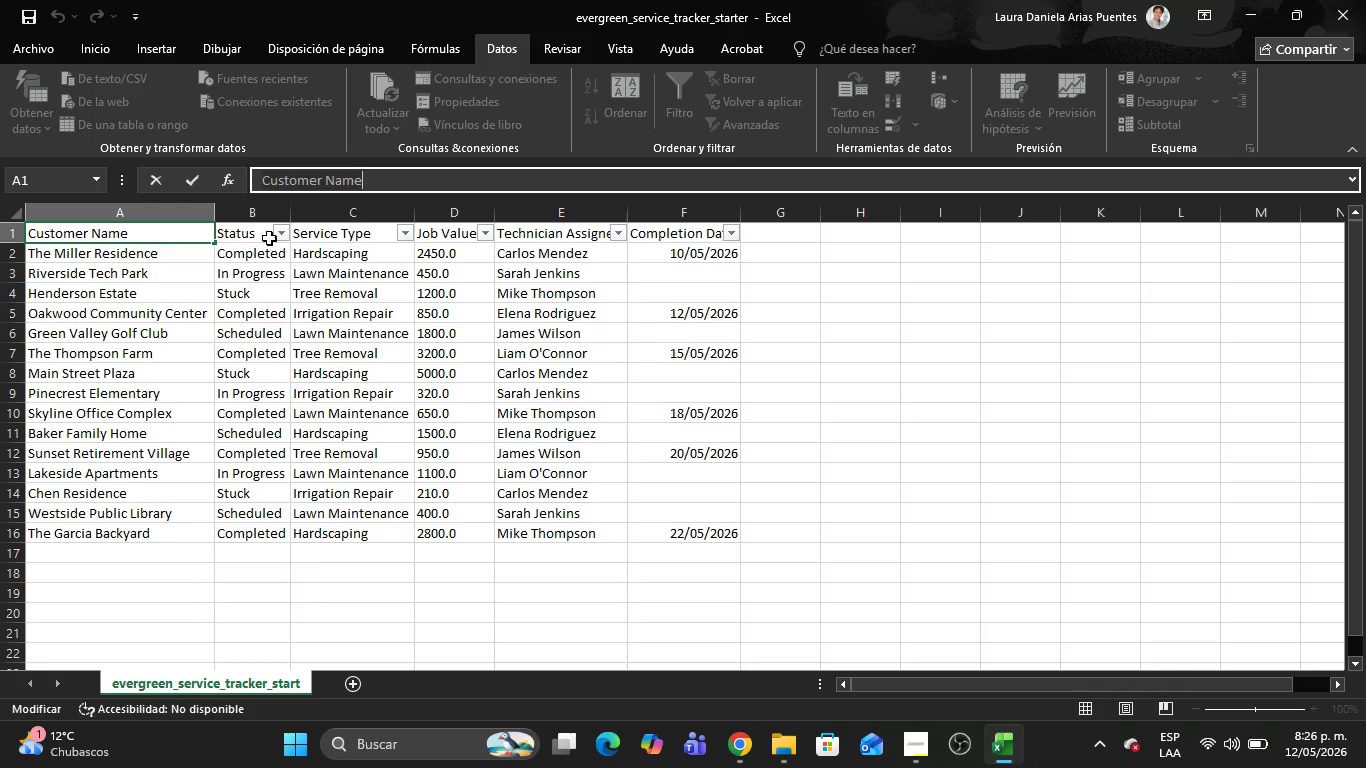 
left_click([244, 237])
 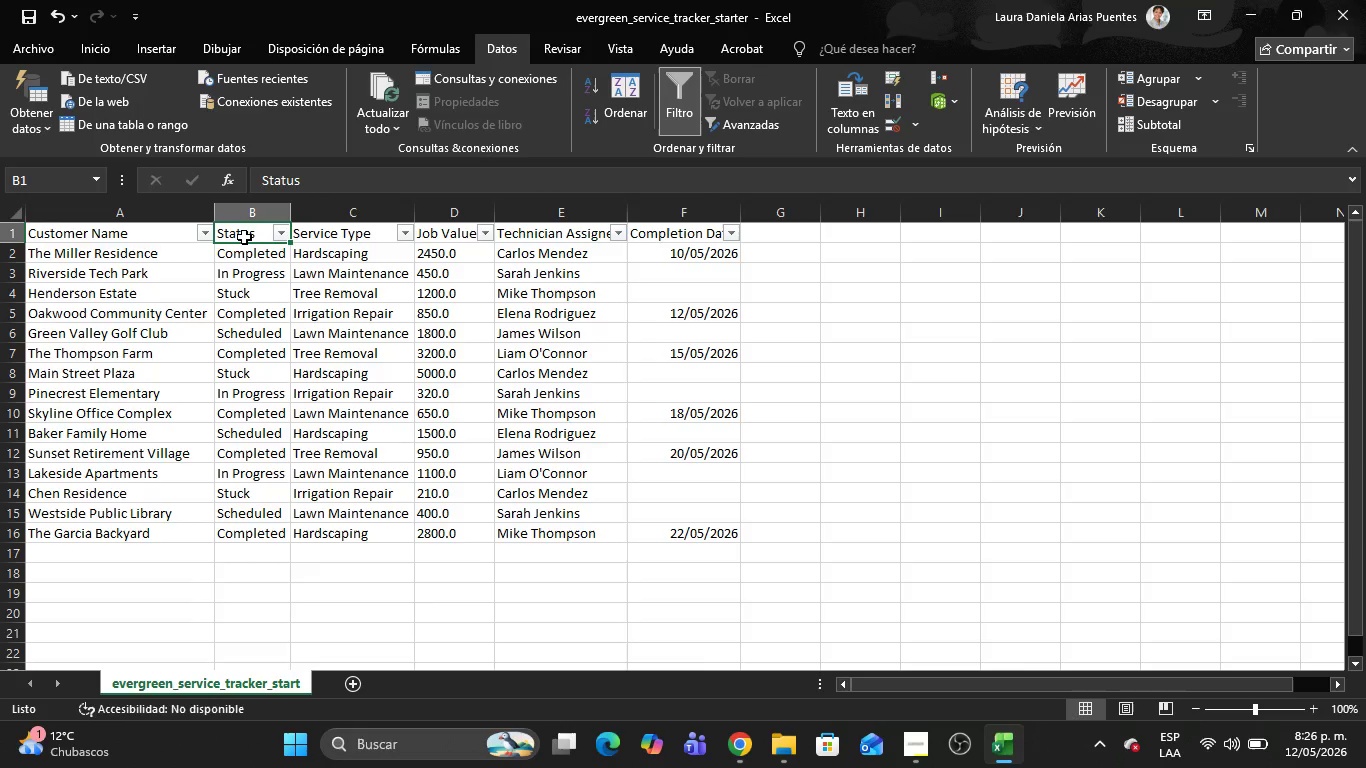 
key(Alt+AltLeft)
 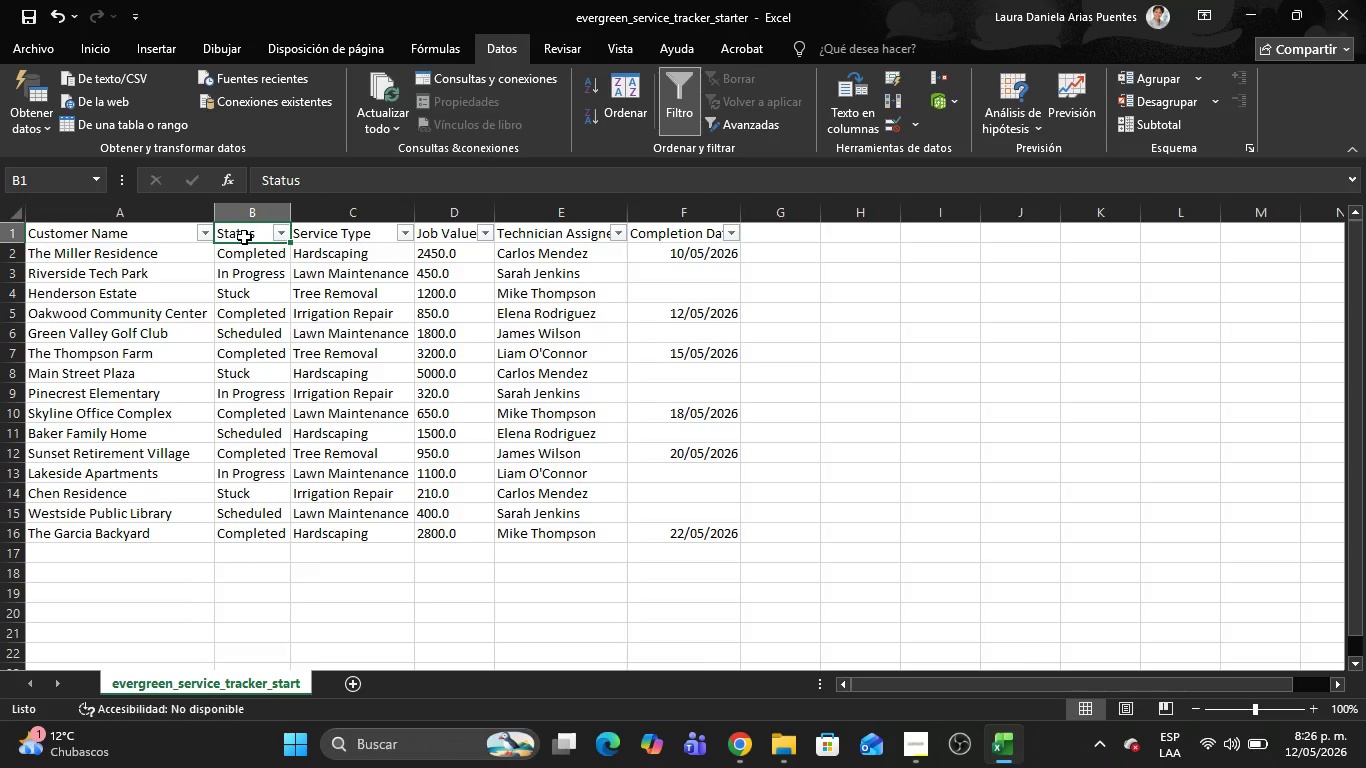 
key(Alt+Tab)
 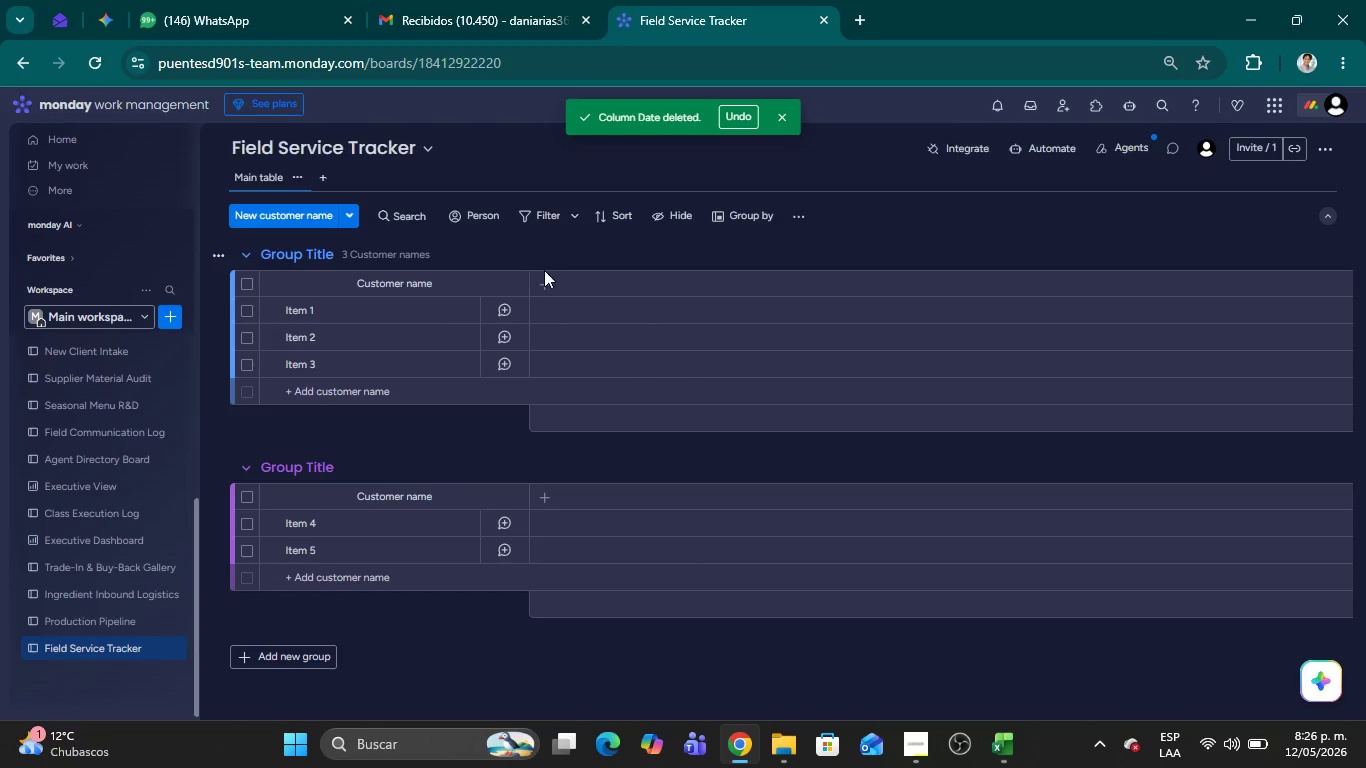 
left_click([549, 282])
 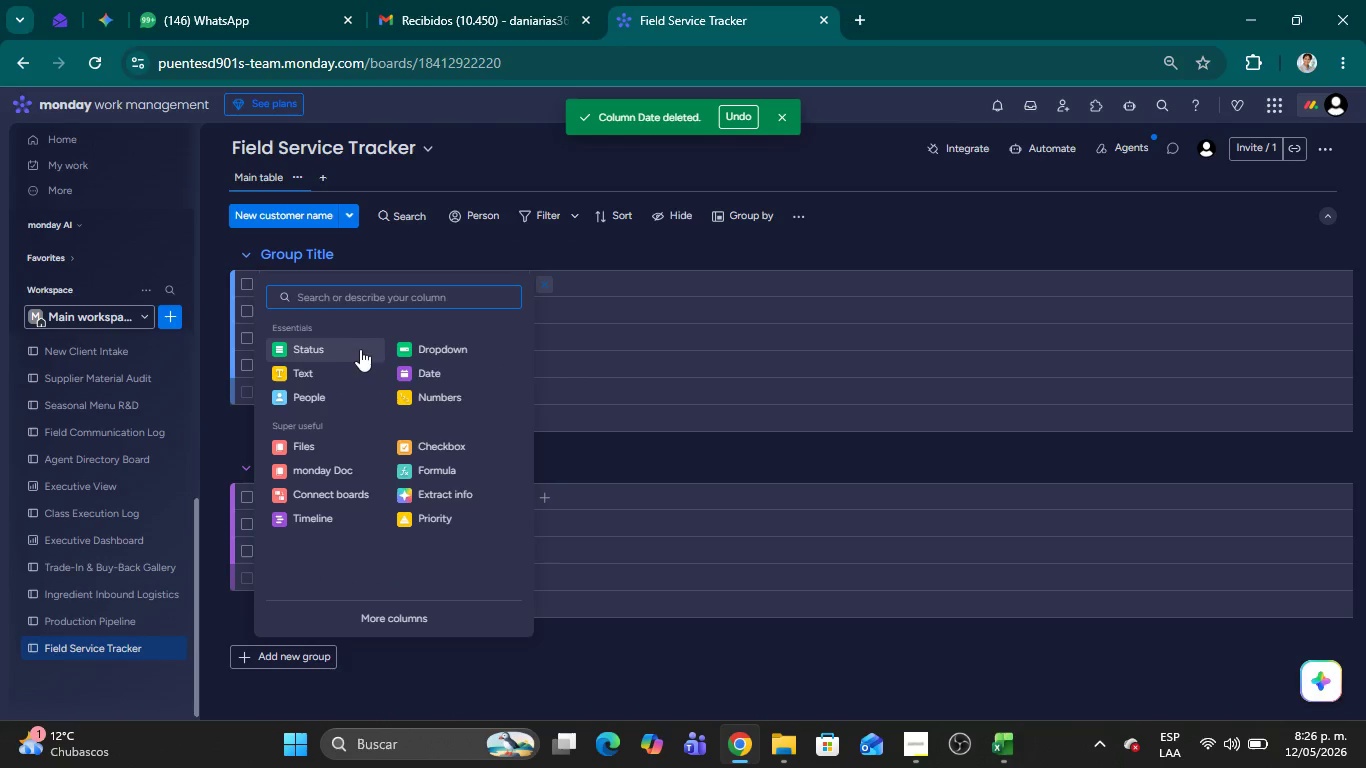 
left_click([332, 349])
 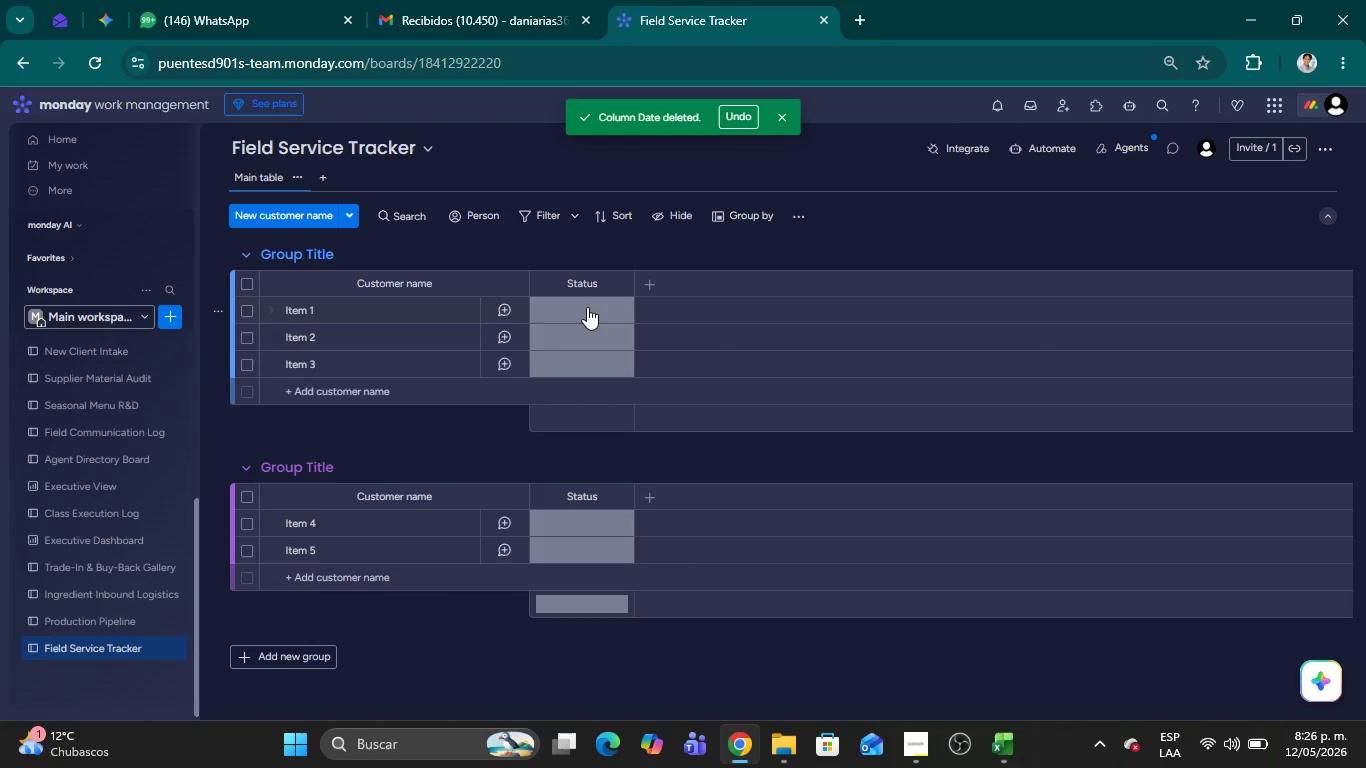 
key(Alt+AltLeft)
 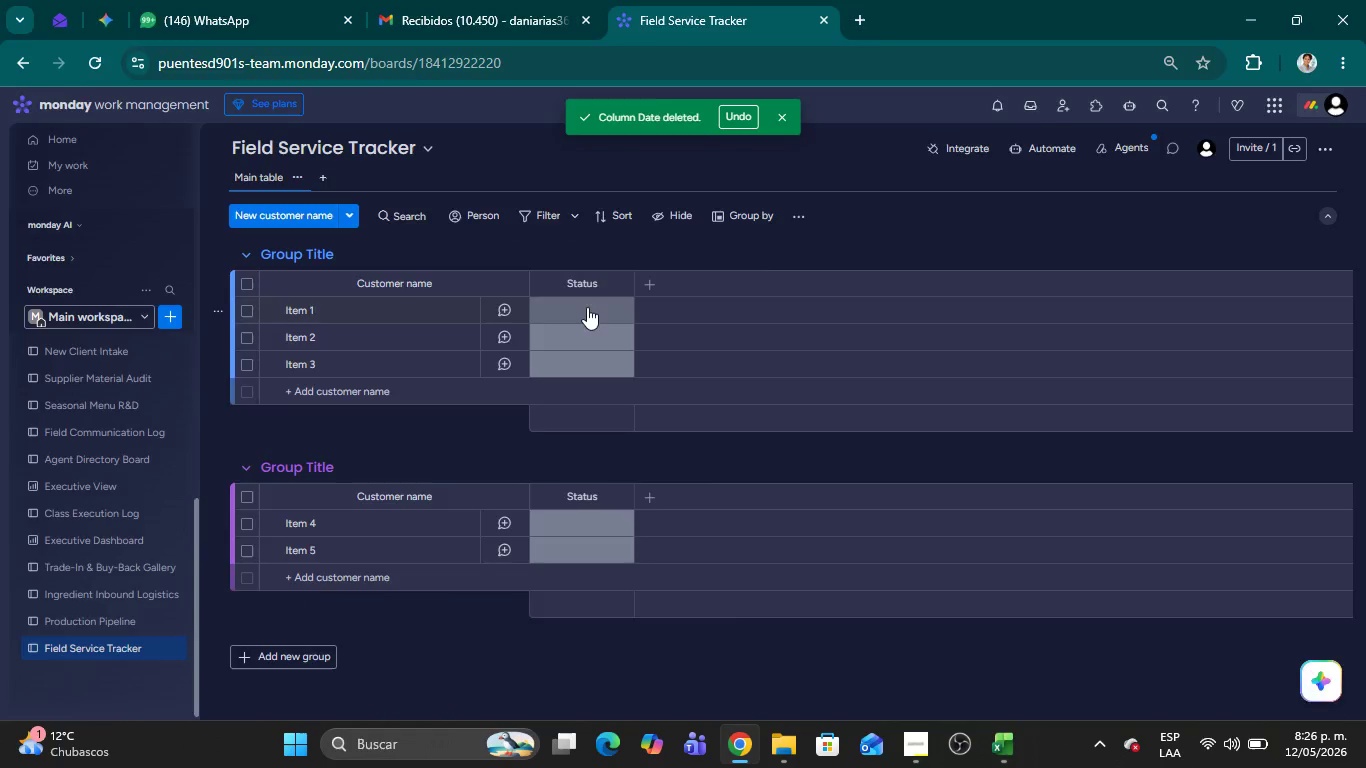 
key(Alt+Tab)
 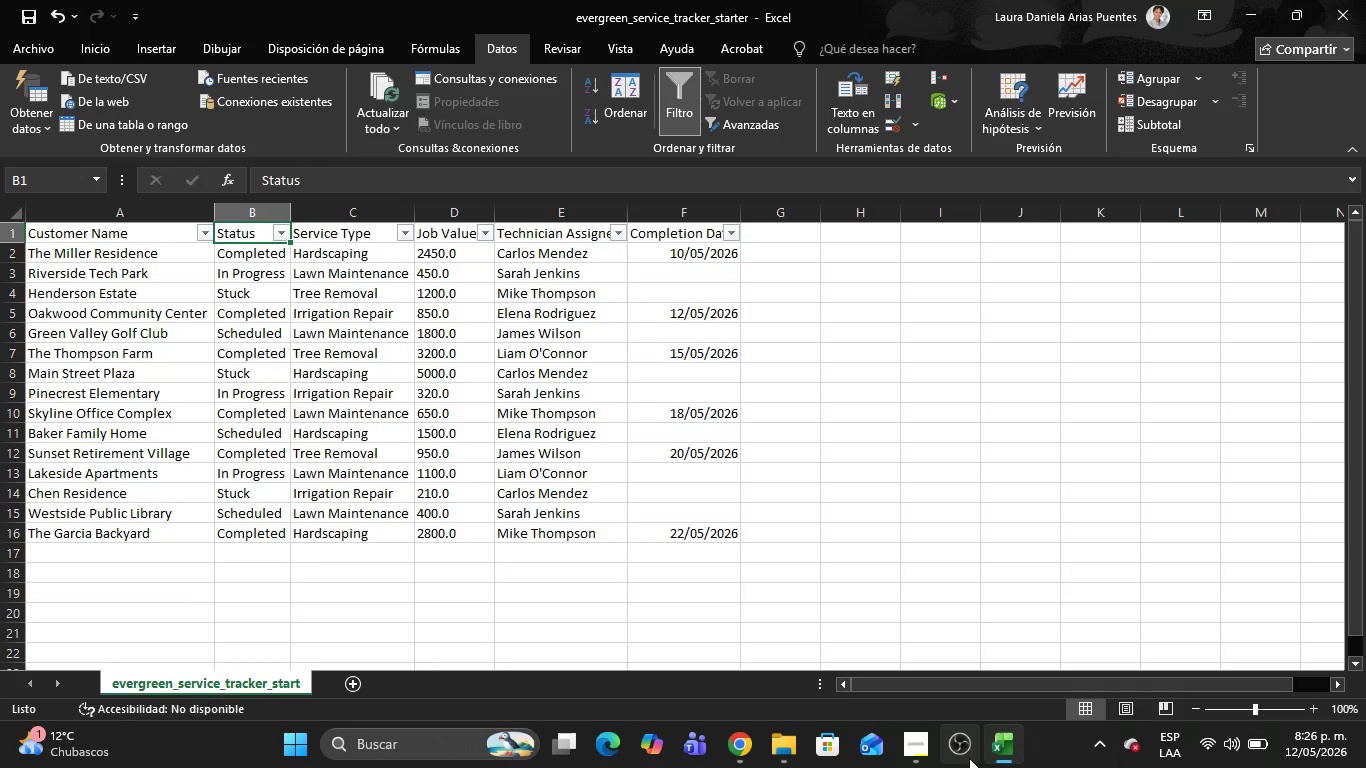 
left_click([913, 743])